 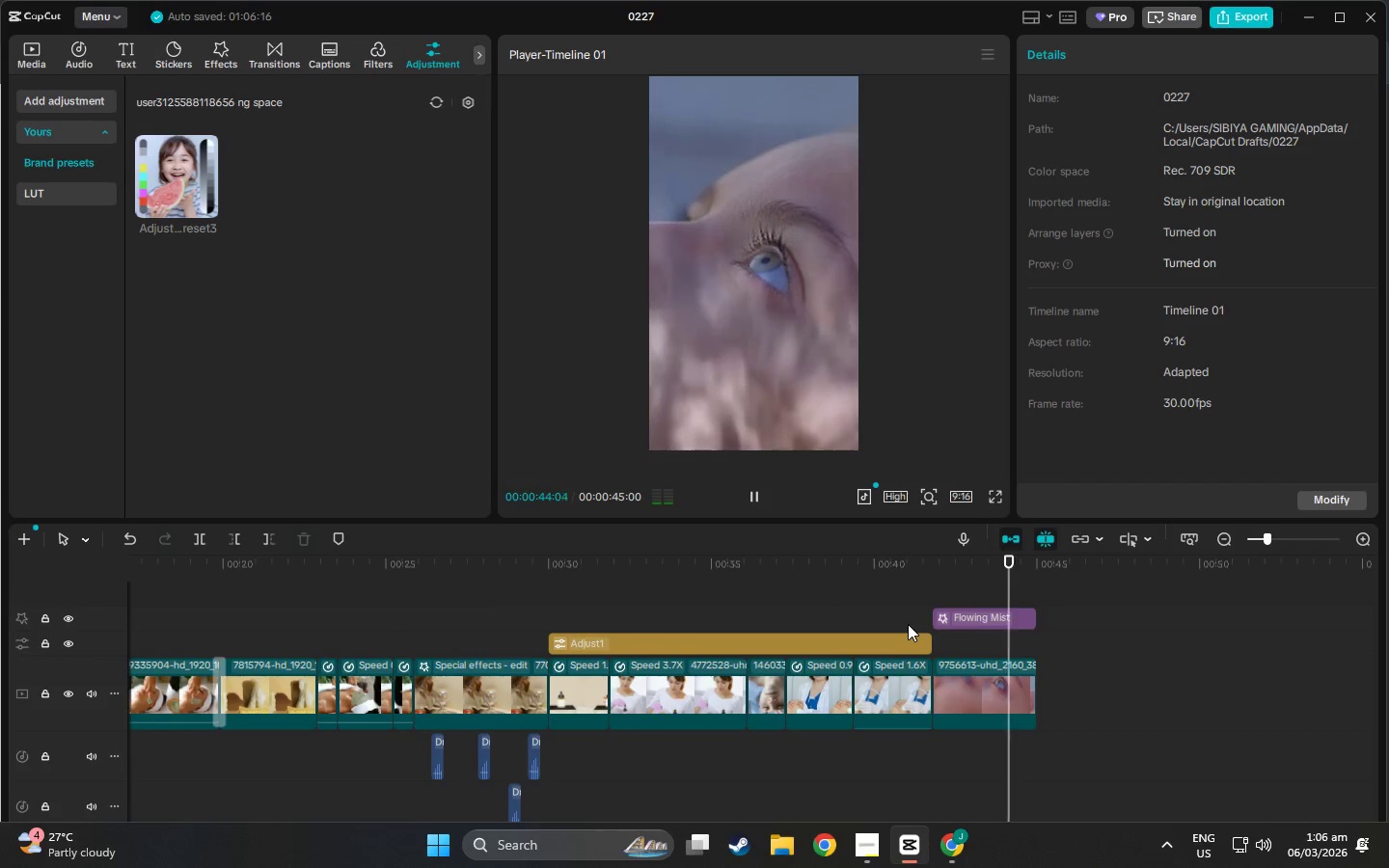 
left_click_drag(start_coordinate=[1045, 564], to_coordinate=[0, 593])
 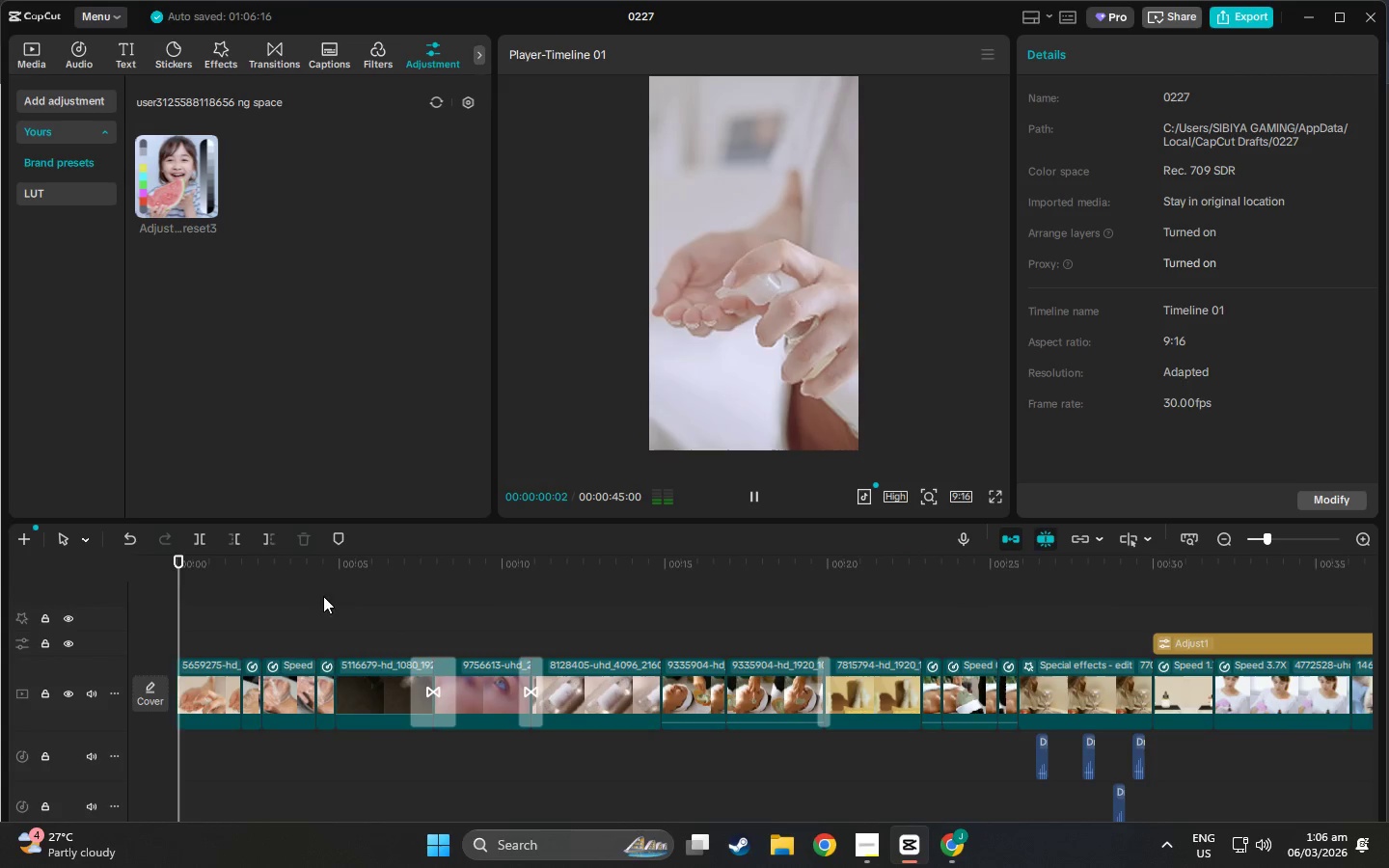 
key(Space)
 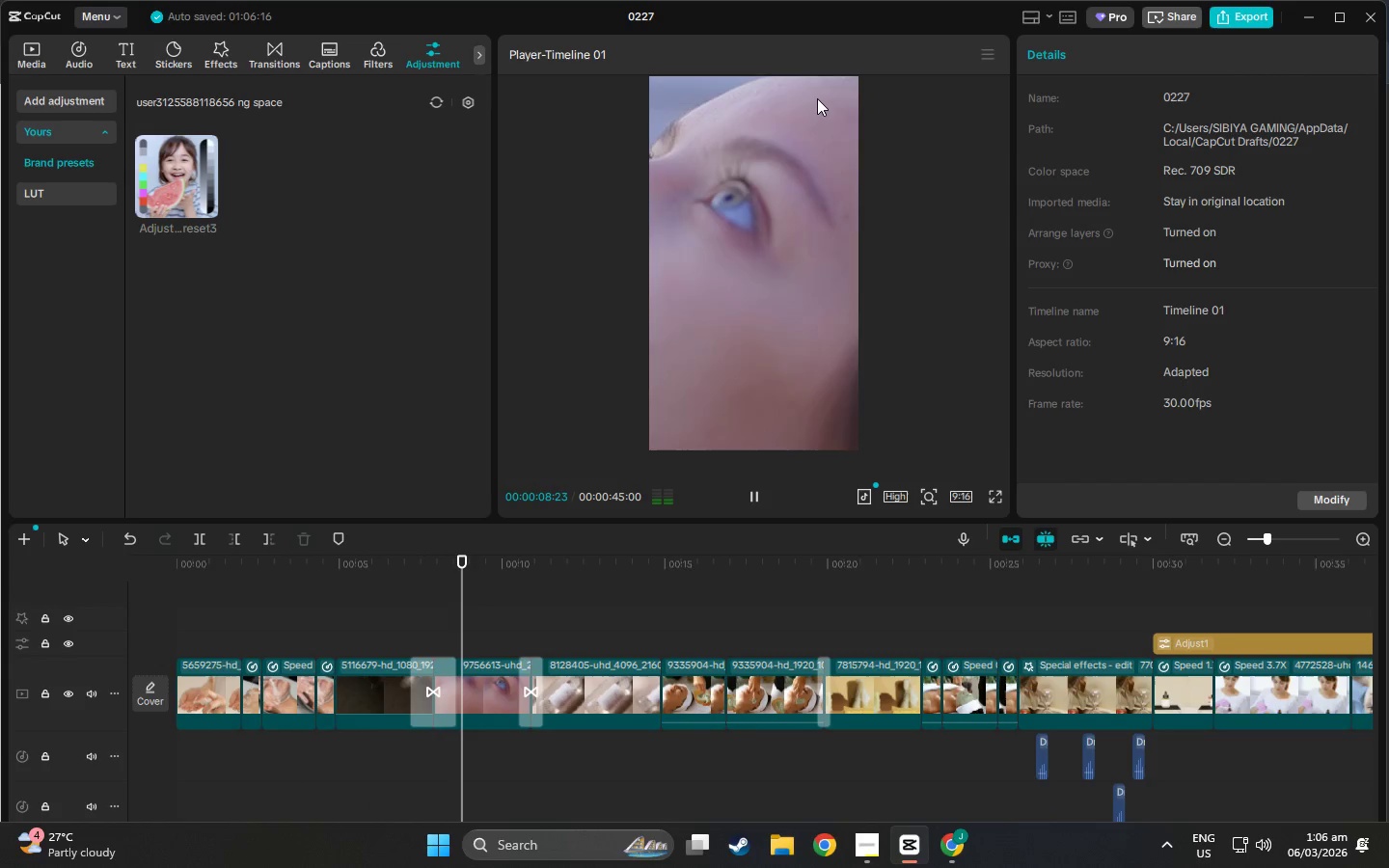 
wait(13.77)
 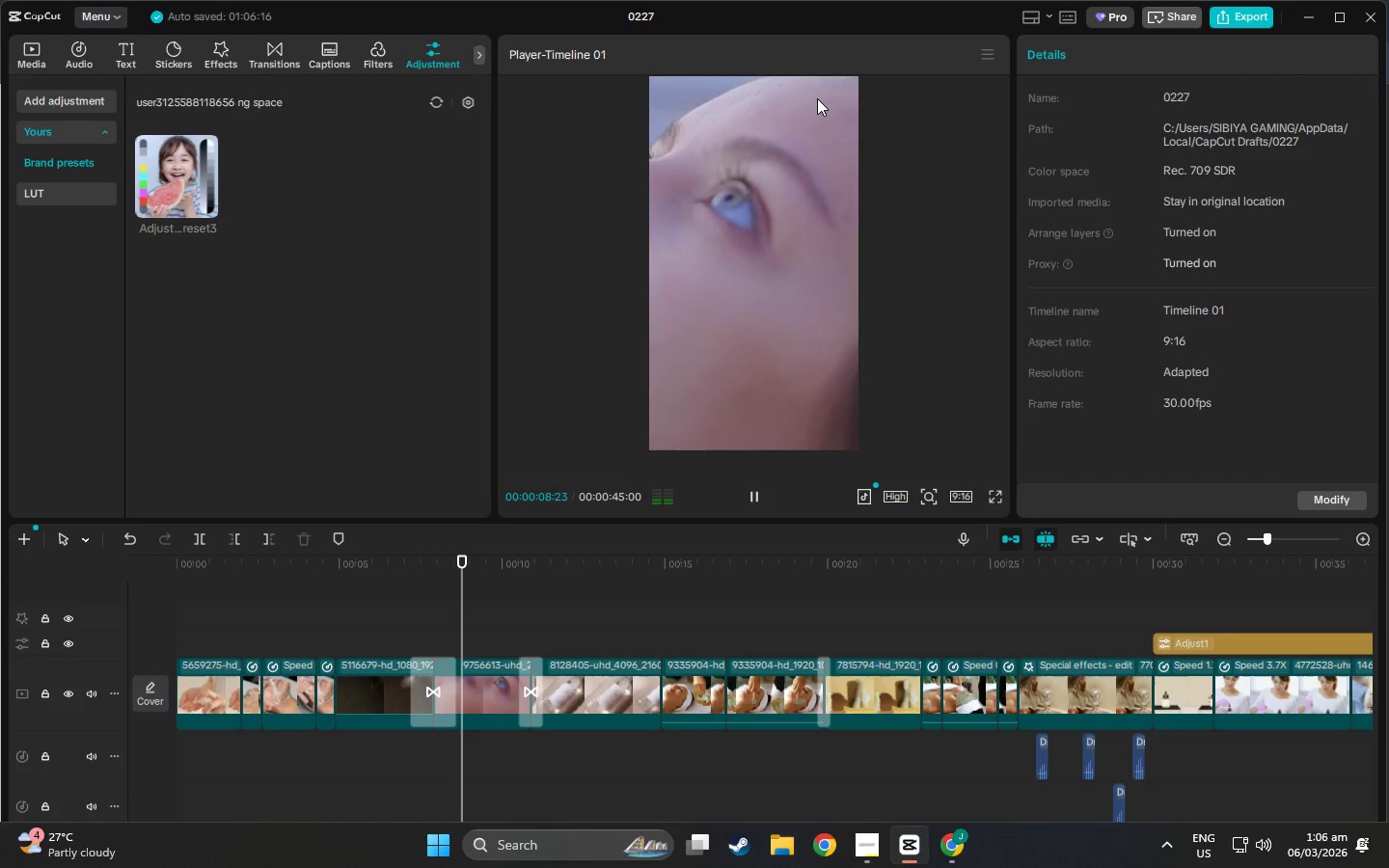 
left_click([1311, 14])
 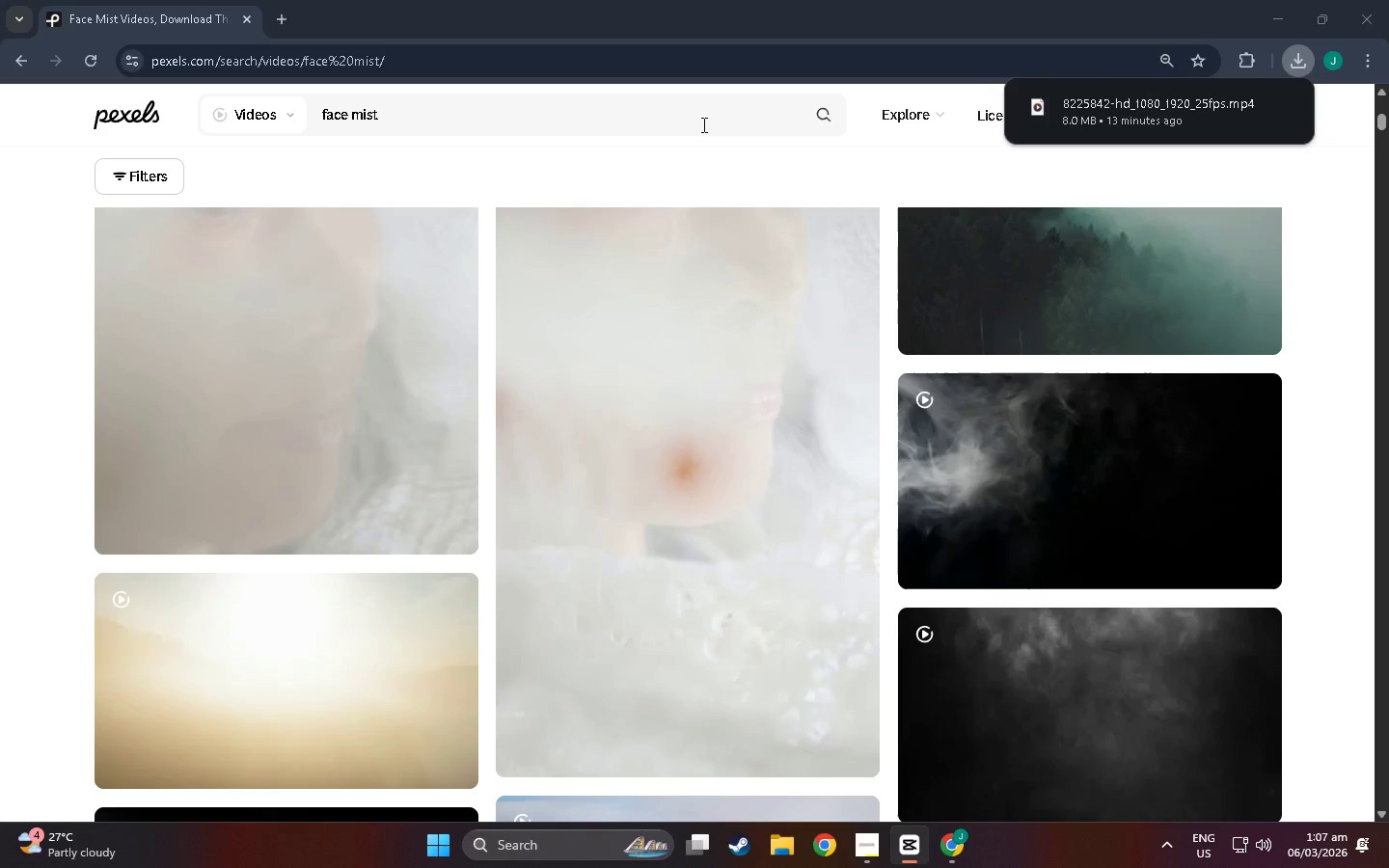 
scroll: coordinate [694, 450], scroll_direction: down, amount: 27.0
 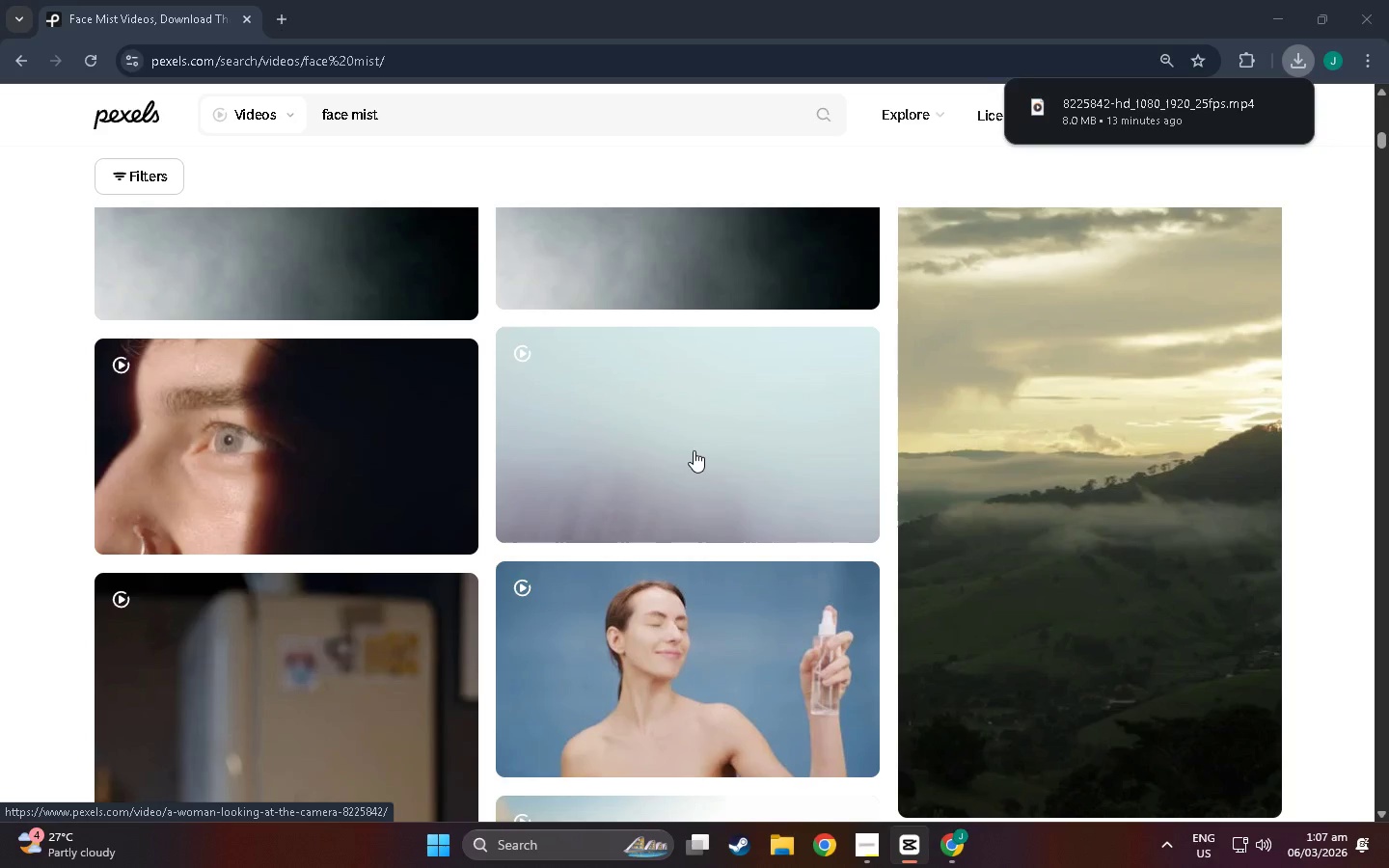 
scroll: coordinate [694, 450], scroll_direction: down, amount: 7.0
 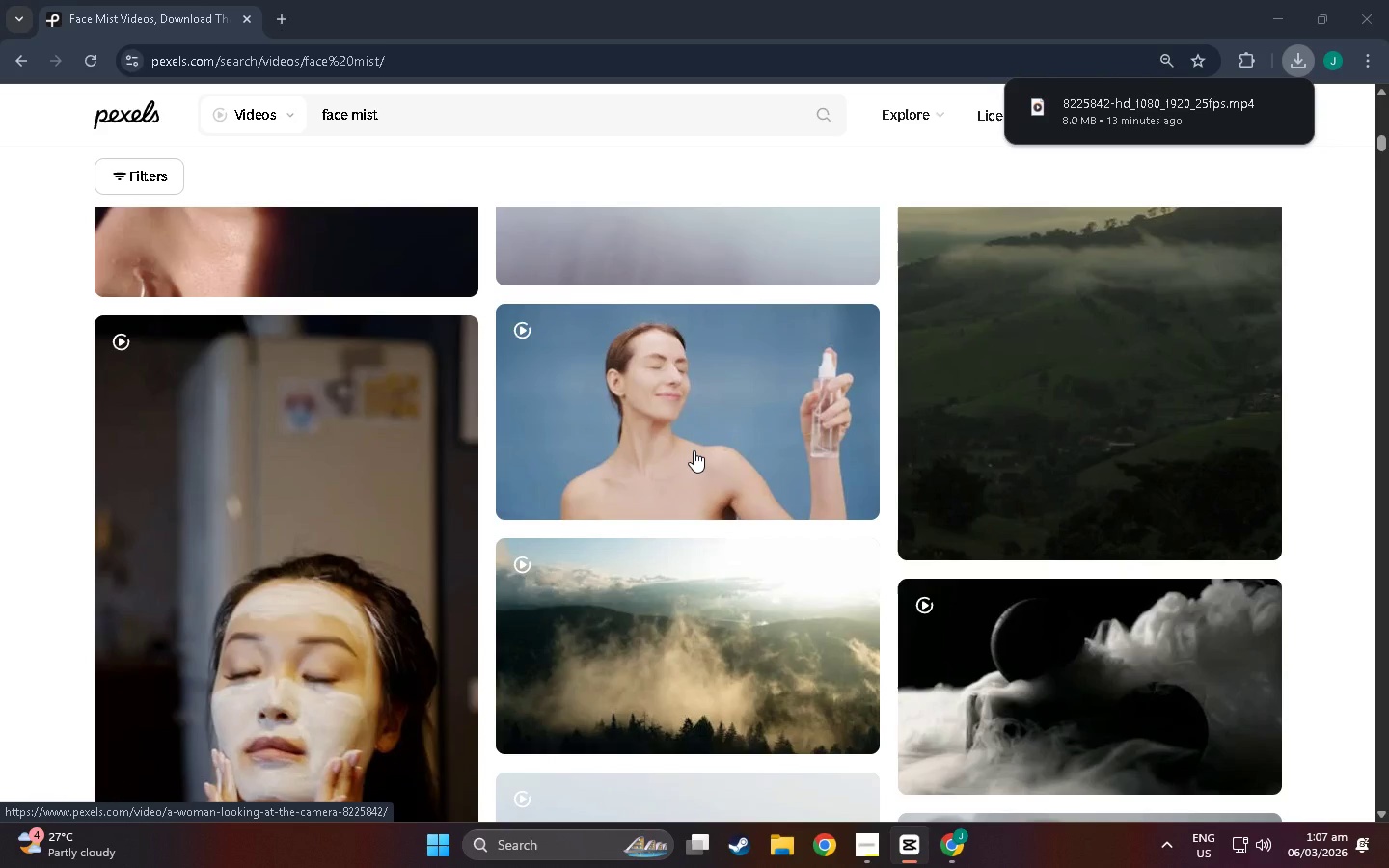 
scroll: coordinate [694, 450], scroll_direction: down, amount: 5.0
 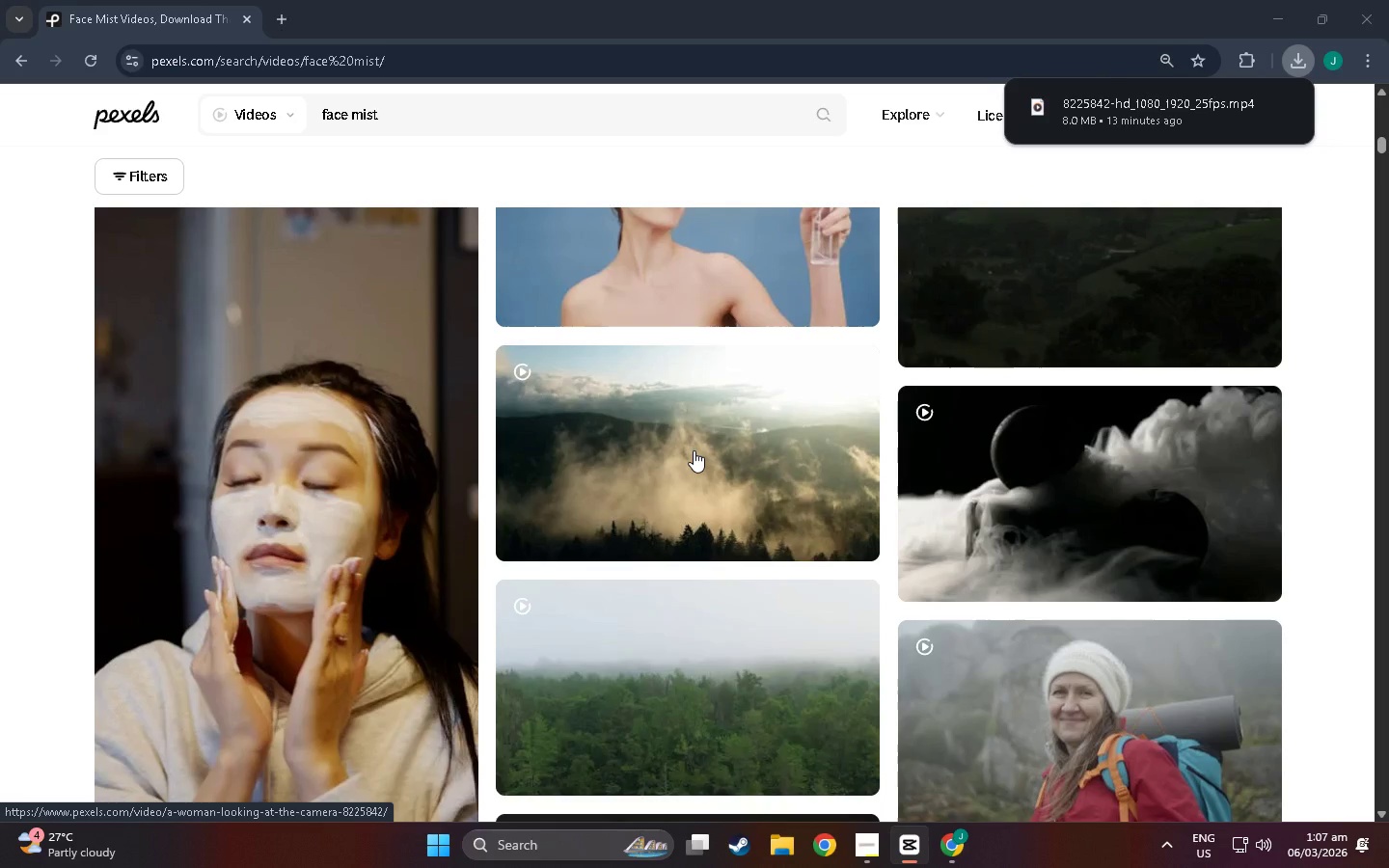 
scroll: coordinate [694, 450], scroll_direction: down, amount: 1.0
 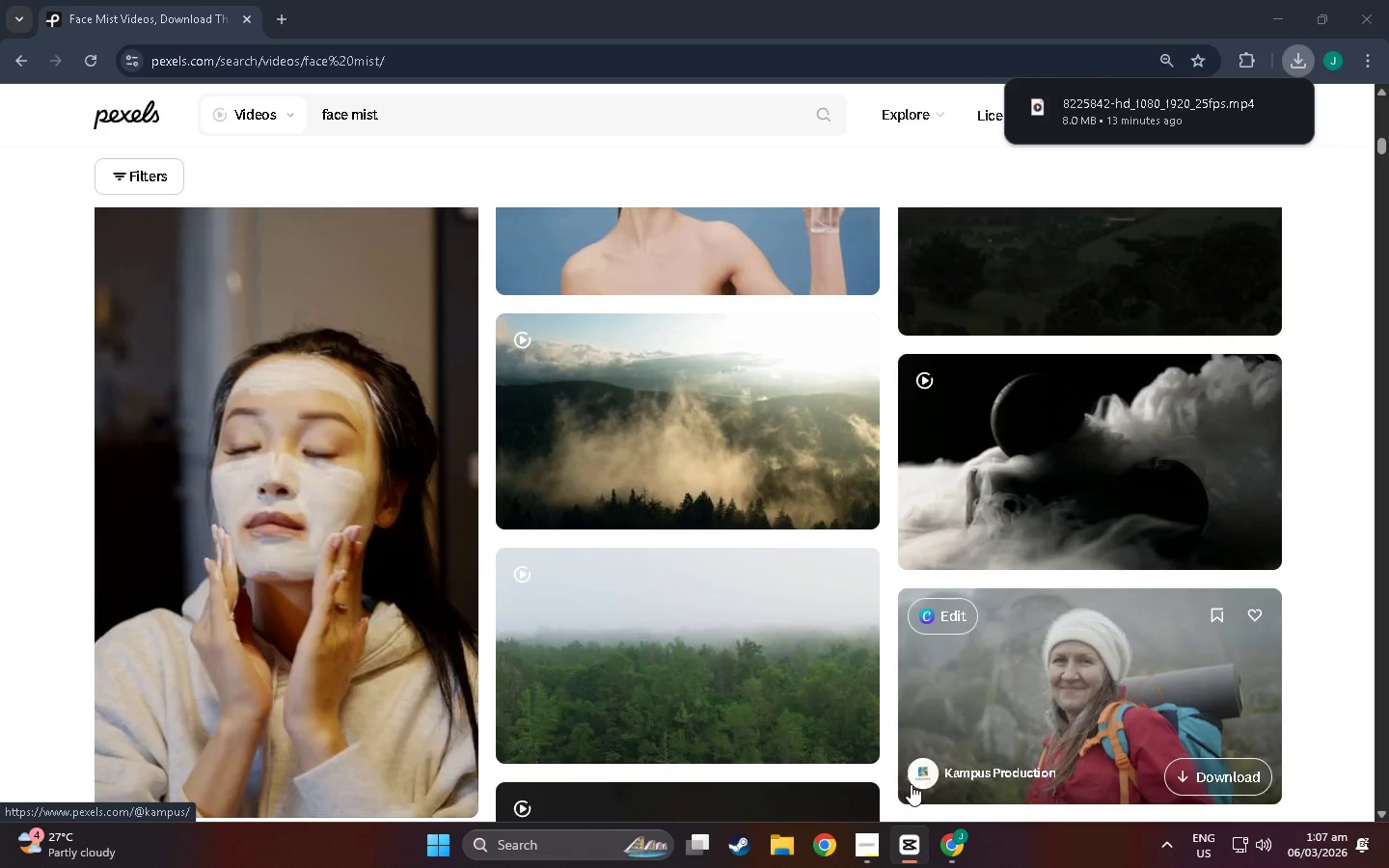 
left_click([879, 838])